 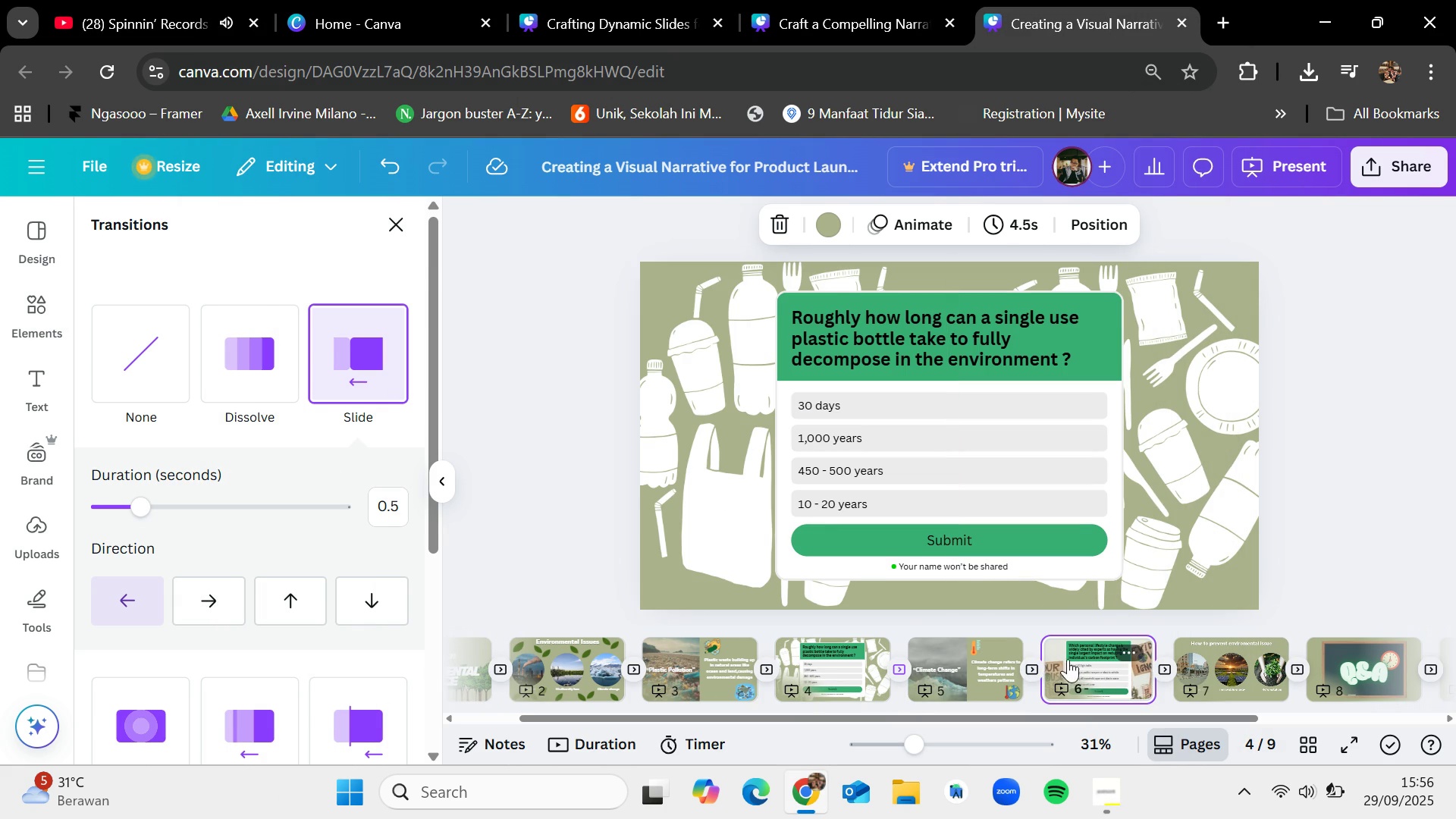 
left_click([975, 645])
 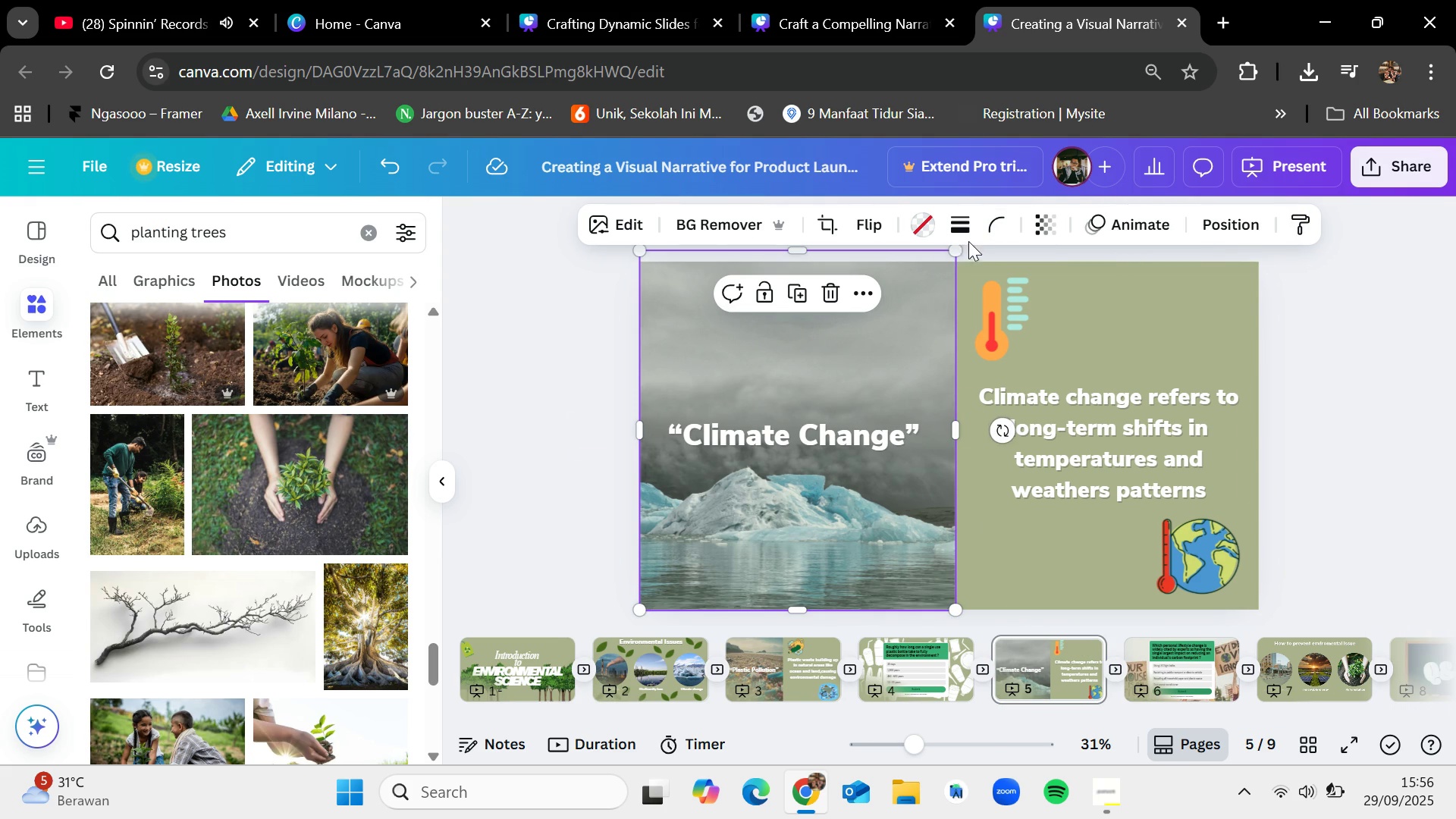 
wait(7.54)
 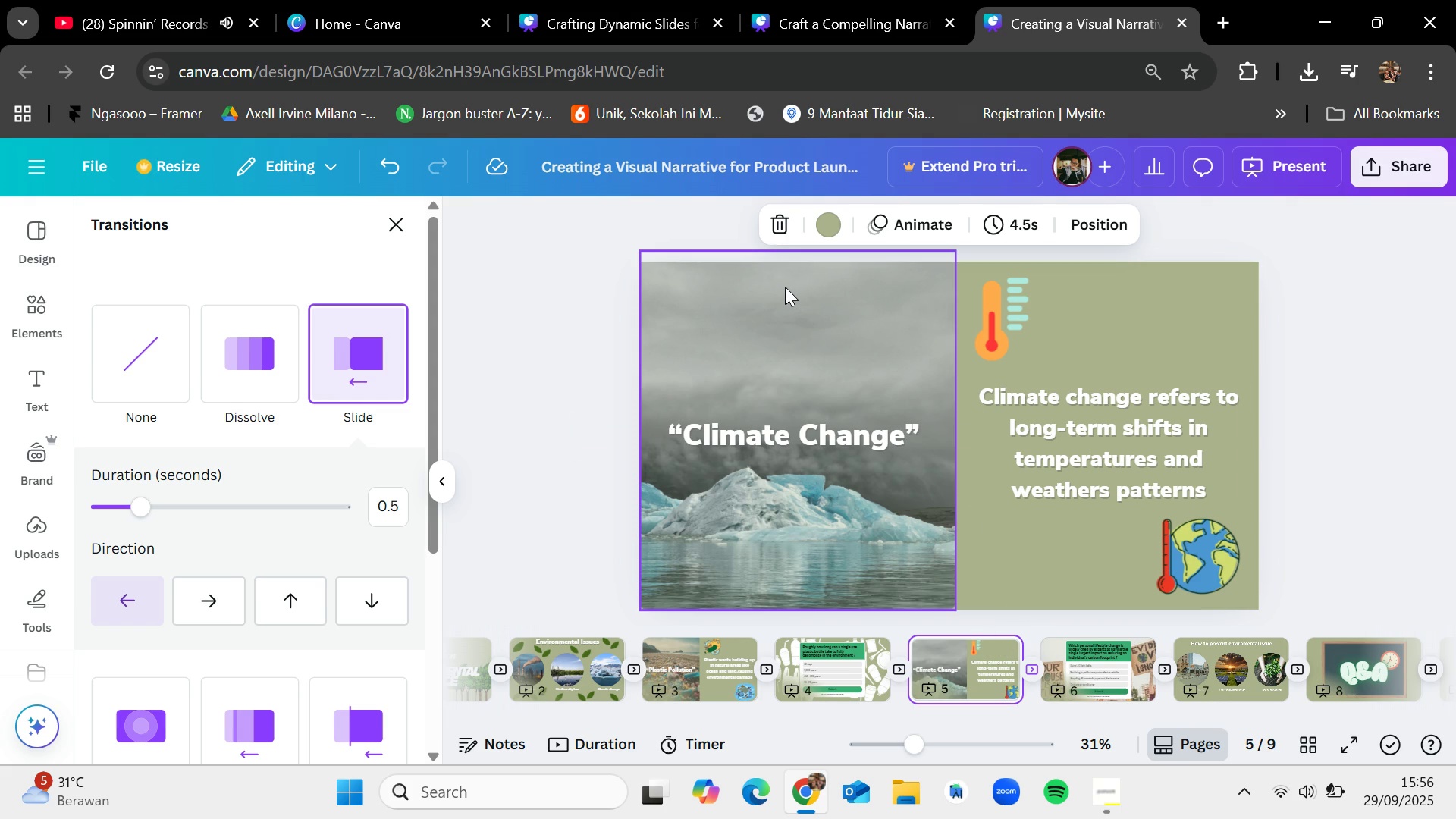 
left_click([908, 290])
 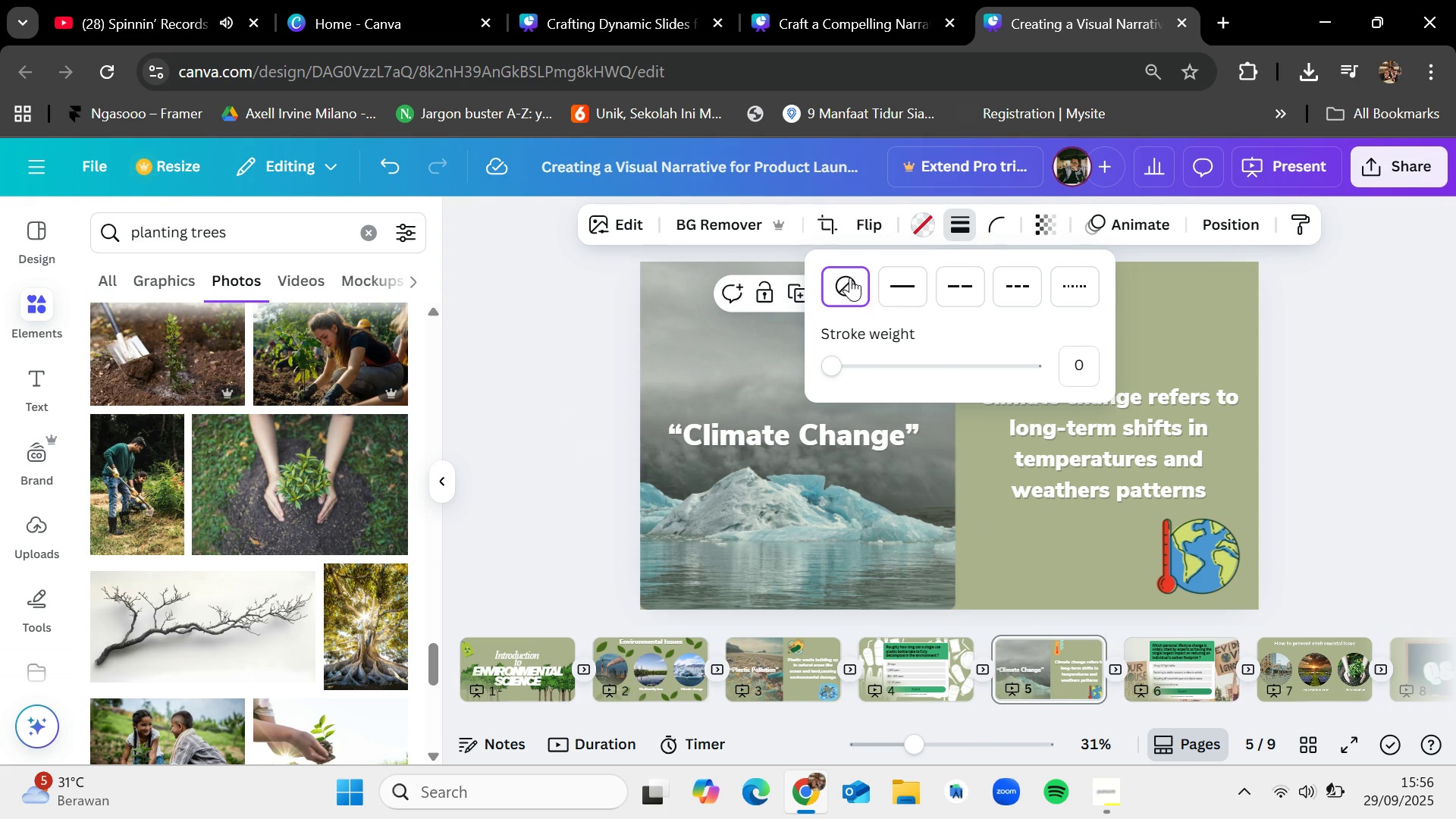 
left_click([908, 287])